 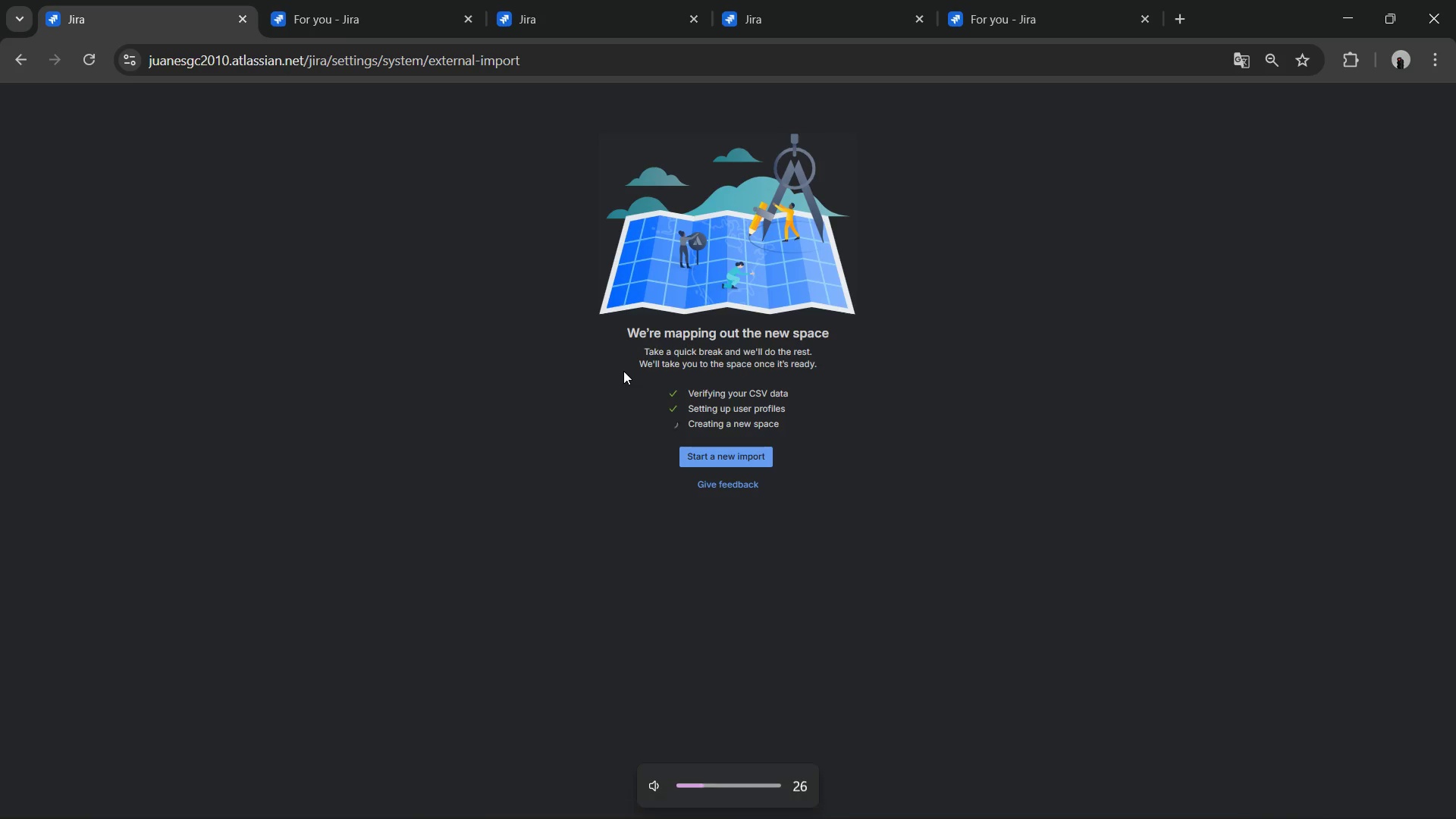 
key(VolumeUp)
 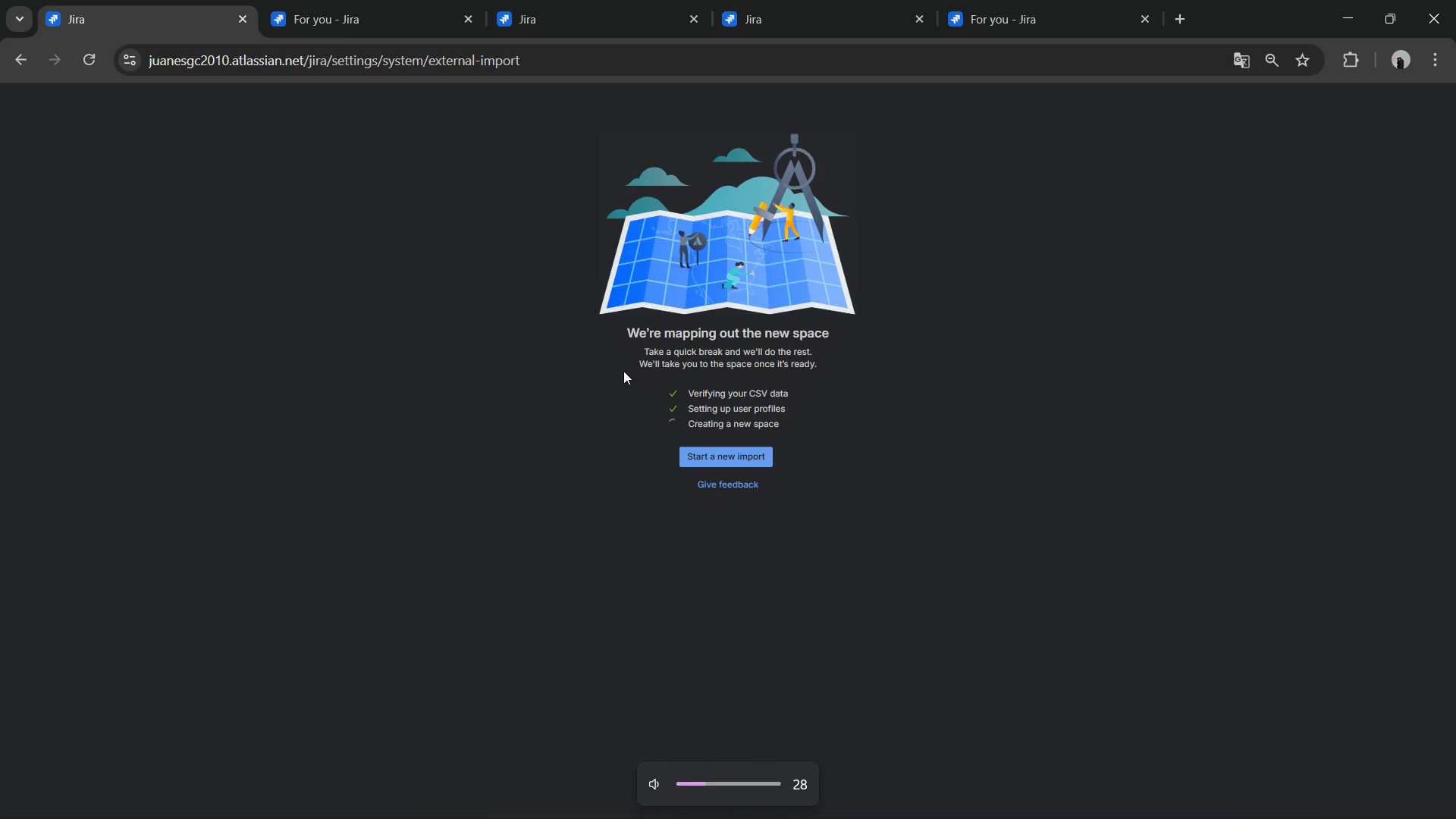 
key(VolumeUp)
 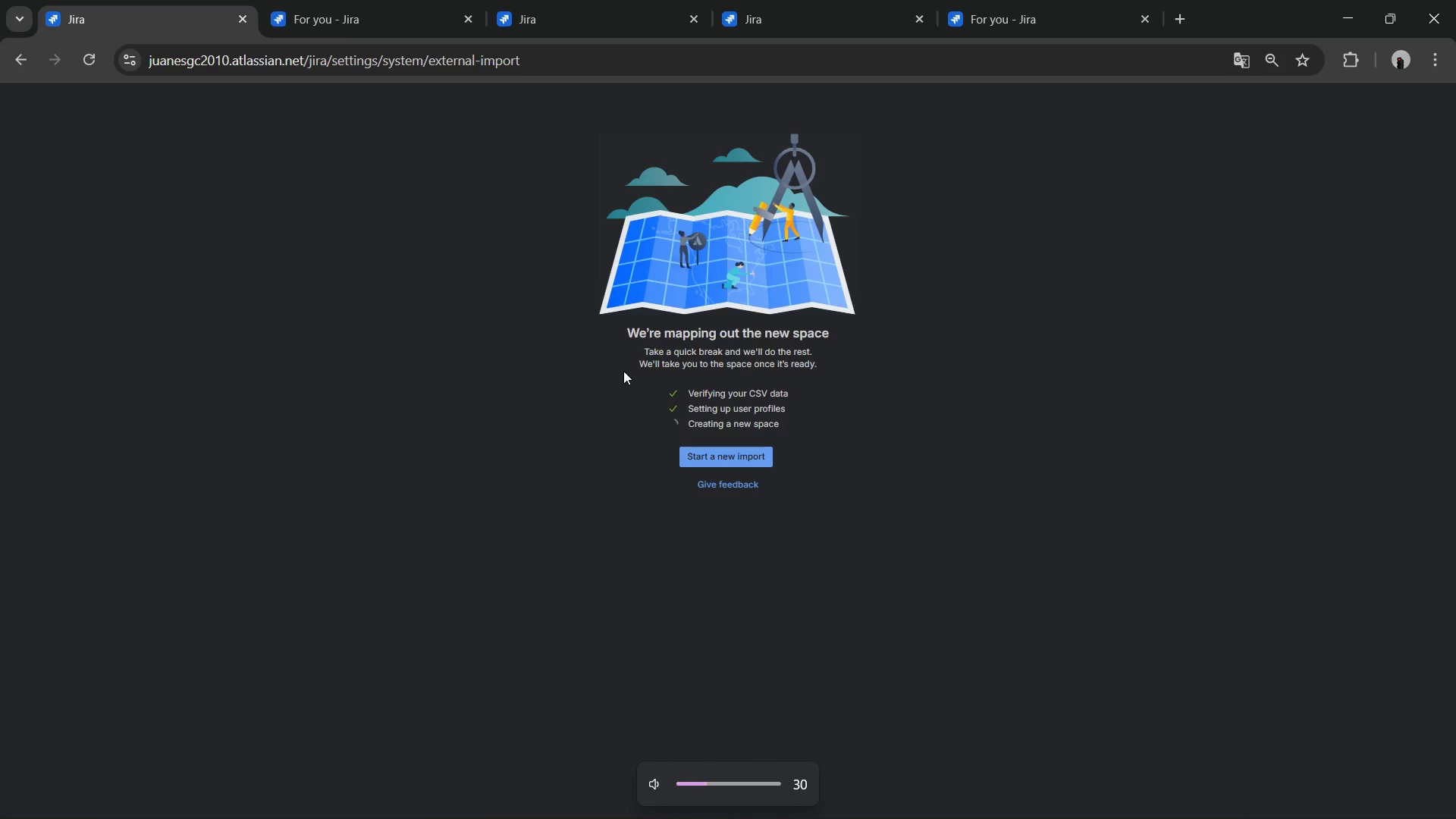 
key(VolumeUp)
 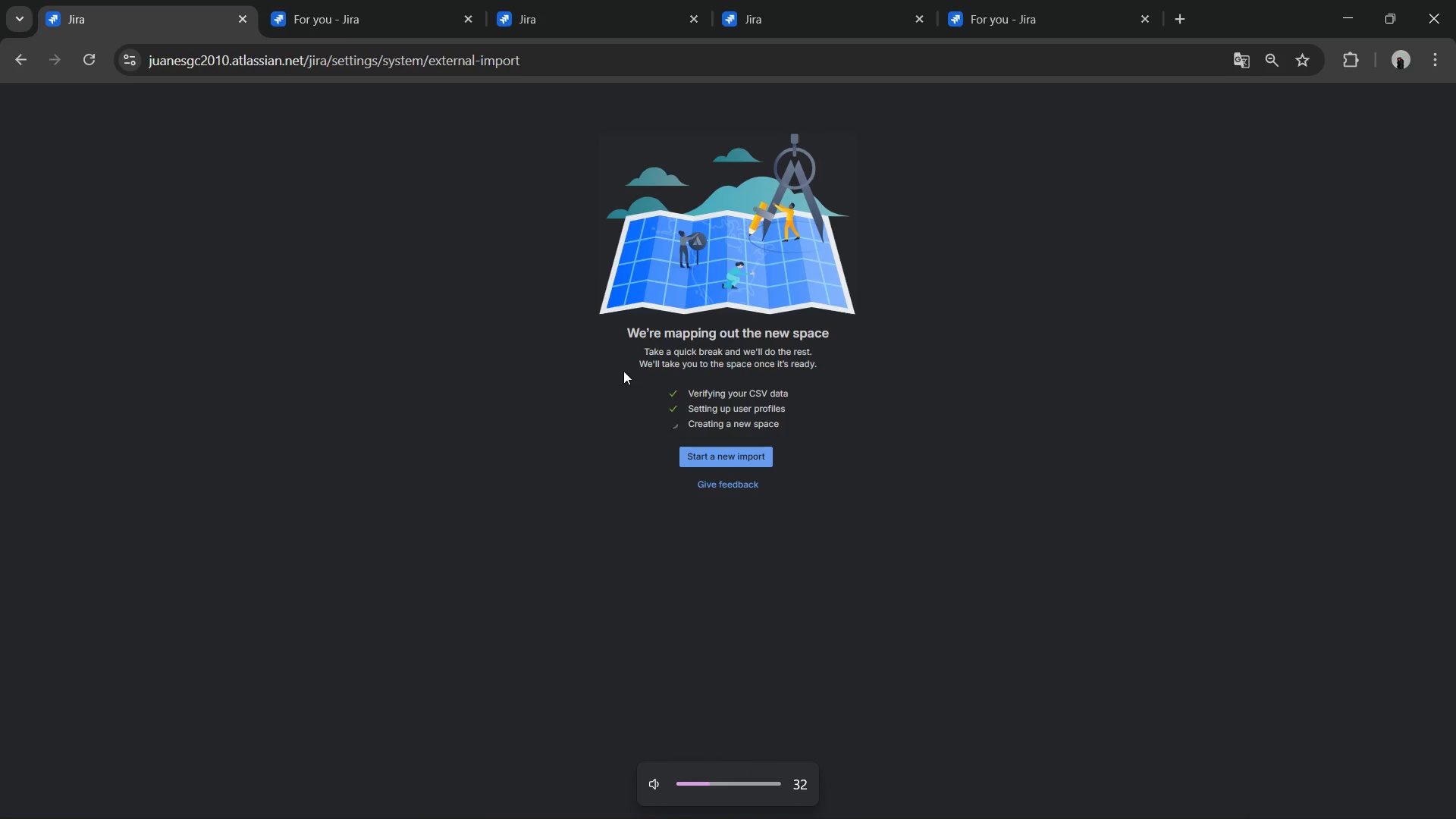 
key(VolumeUp)
 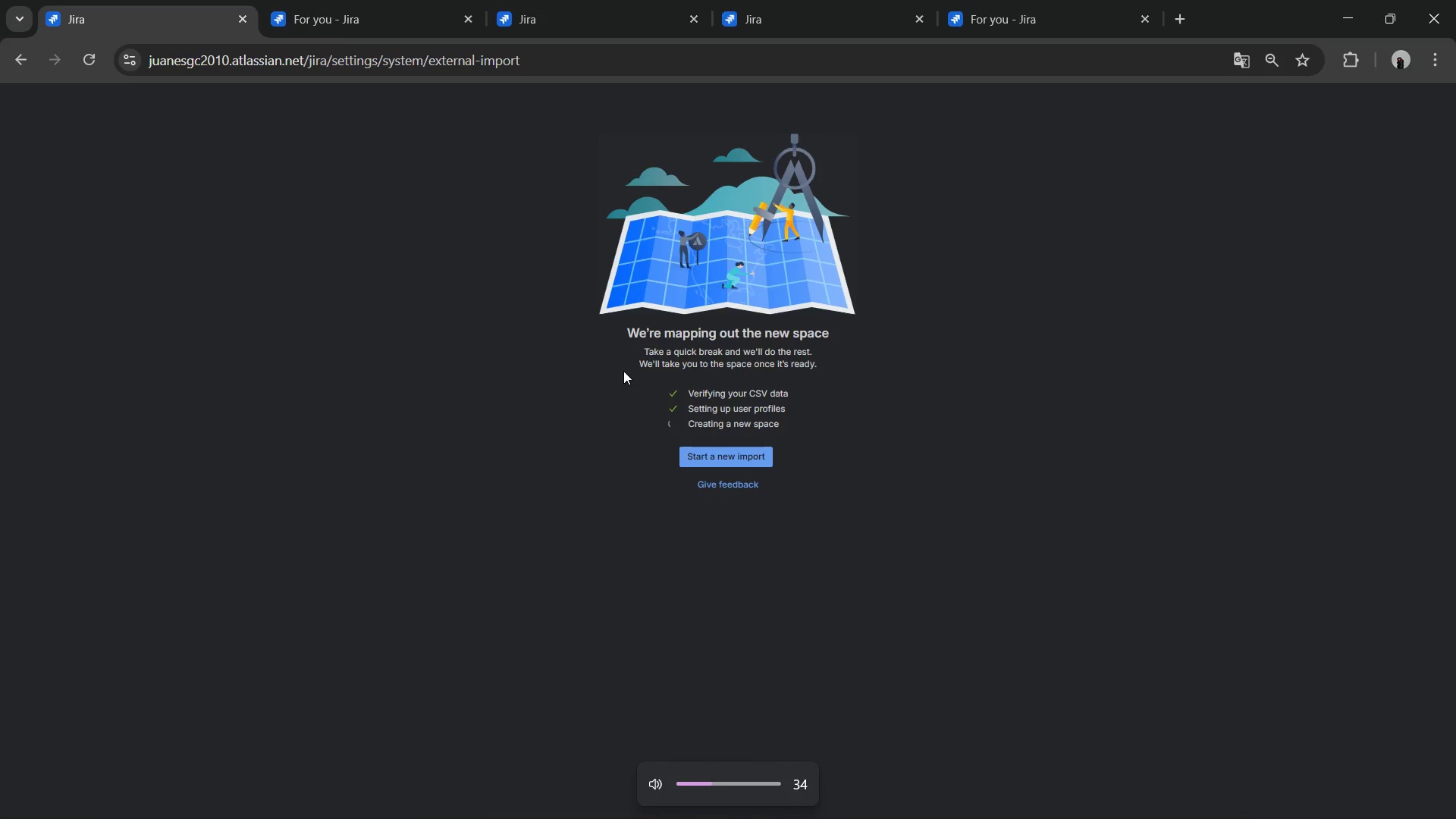 
key(VolumeUp)
 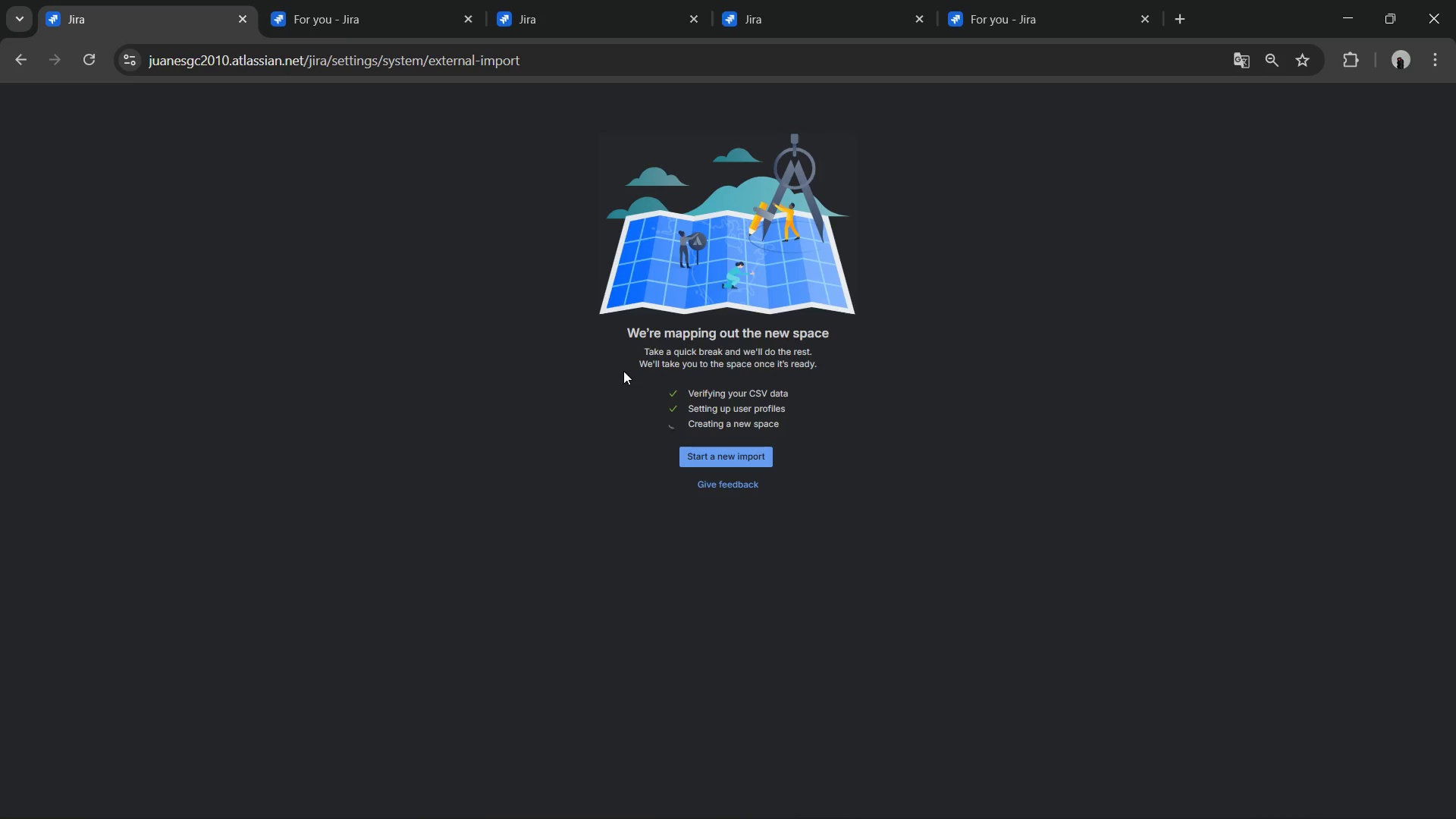 
wait(82.17)
 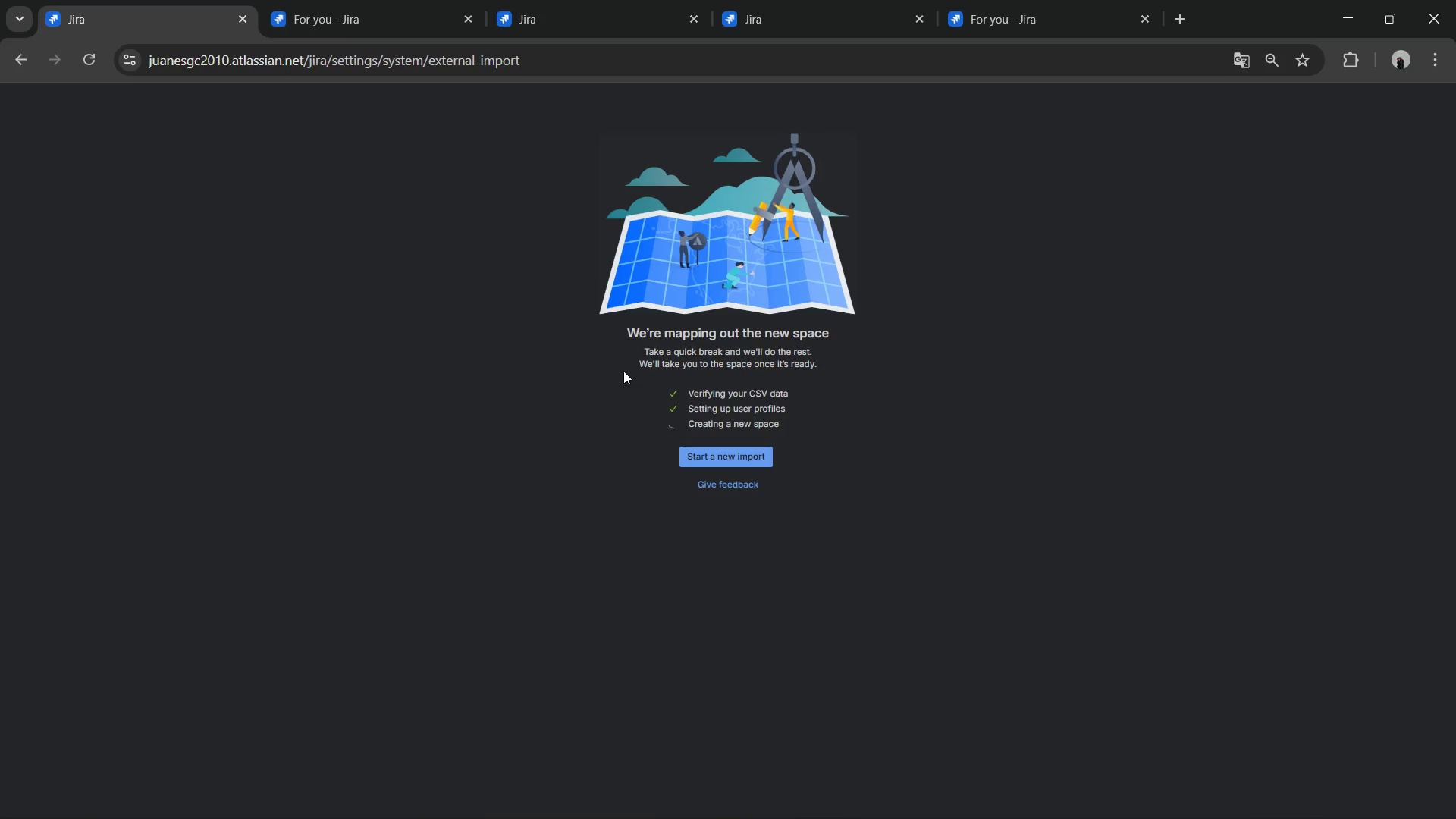 
left_click([913, 747])
 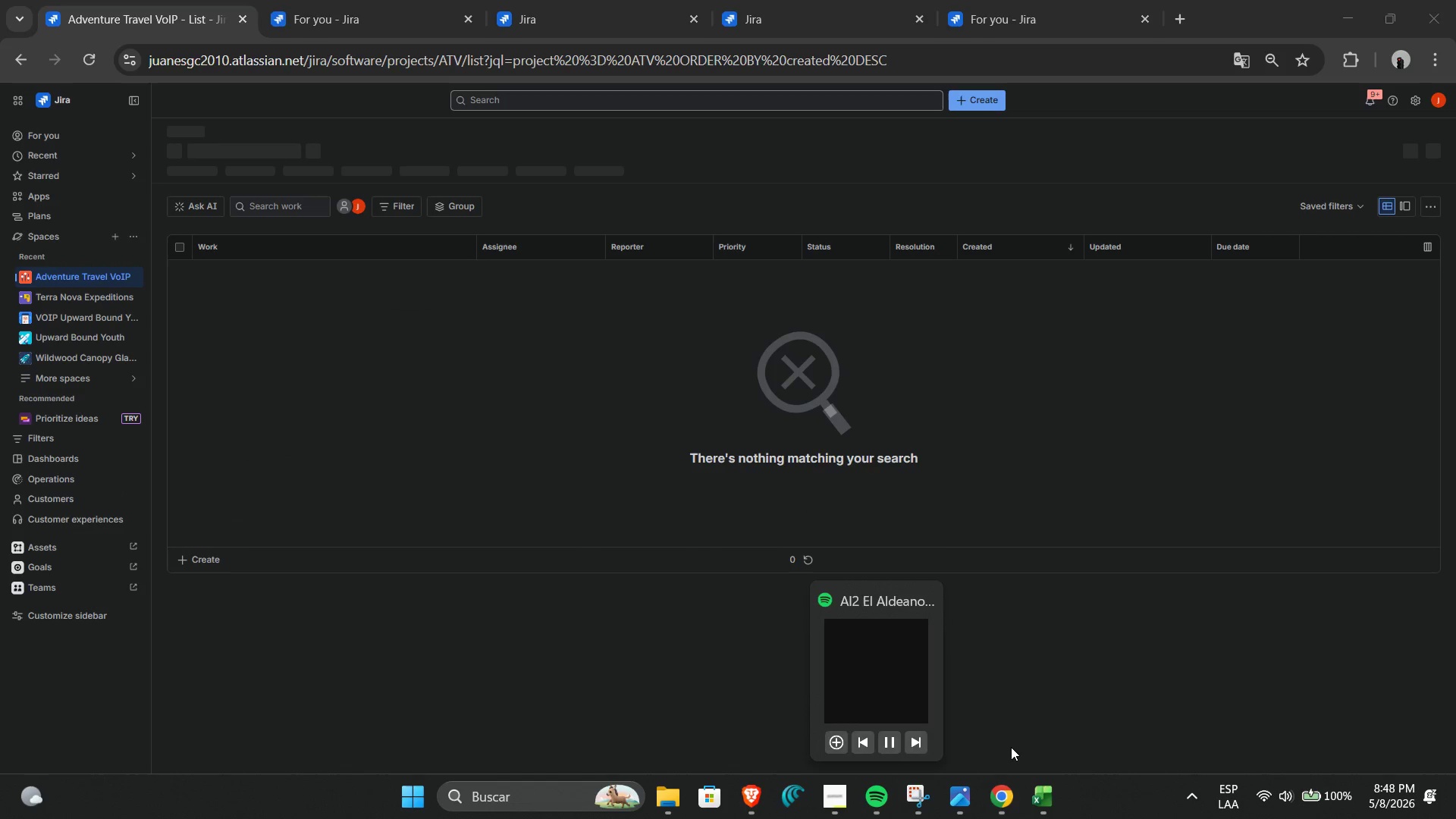 
left_click([1011, 747])
 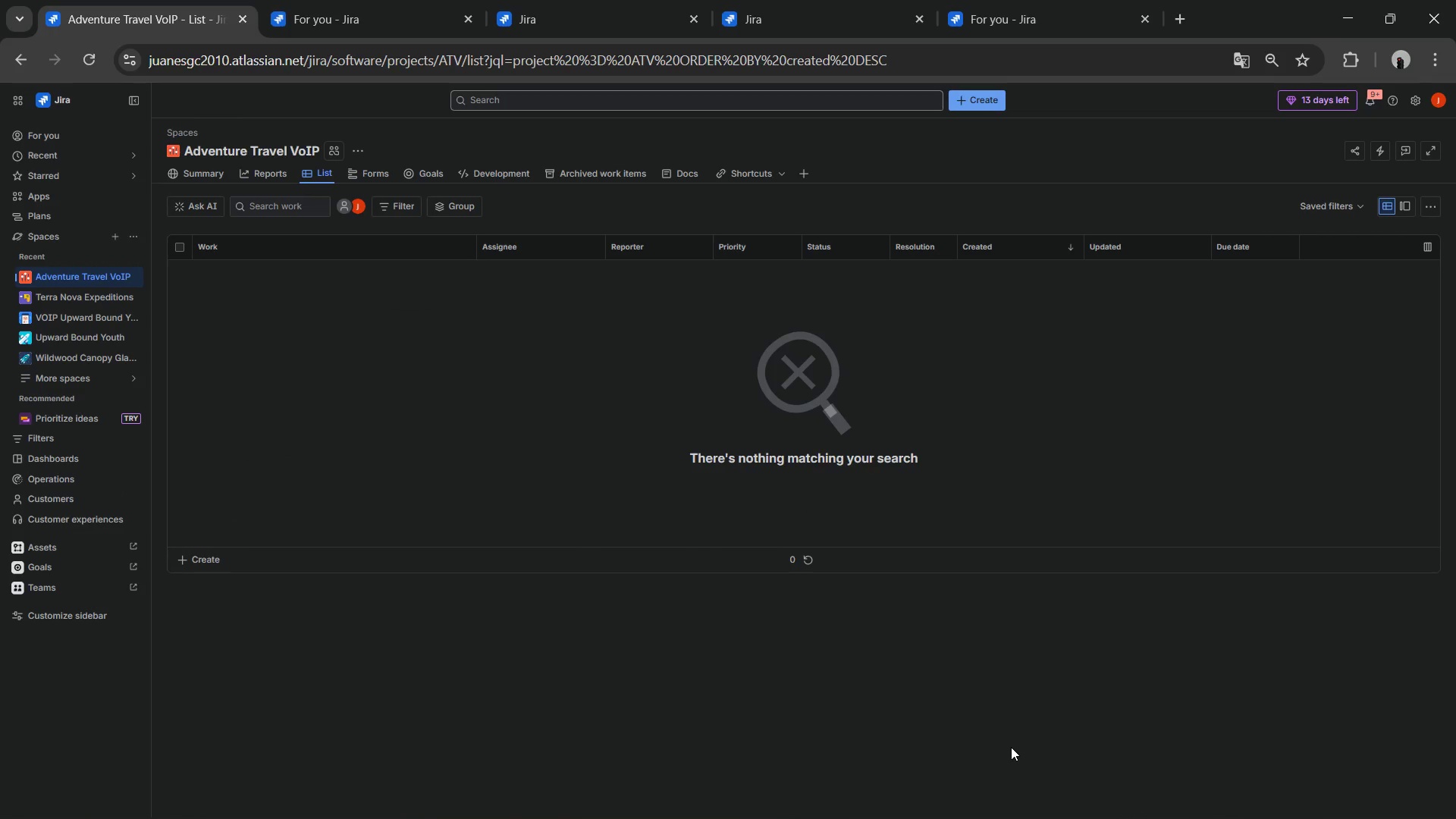 
key(Break)
 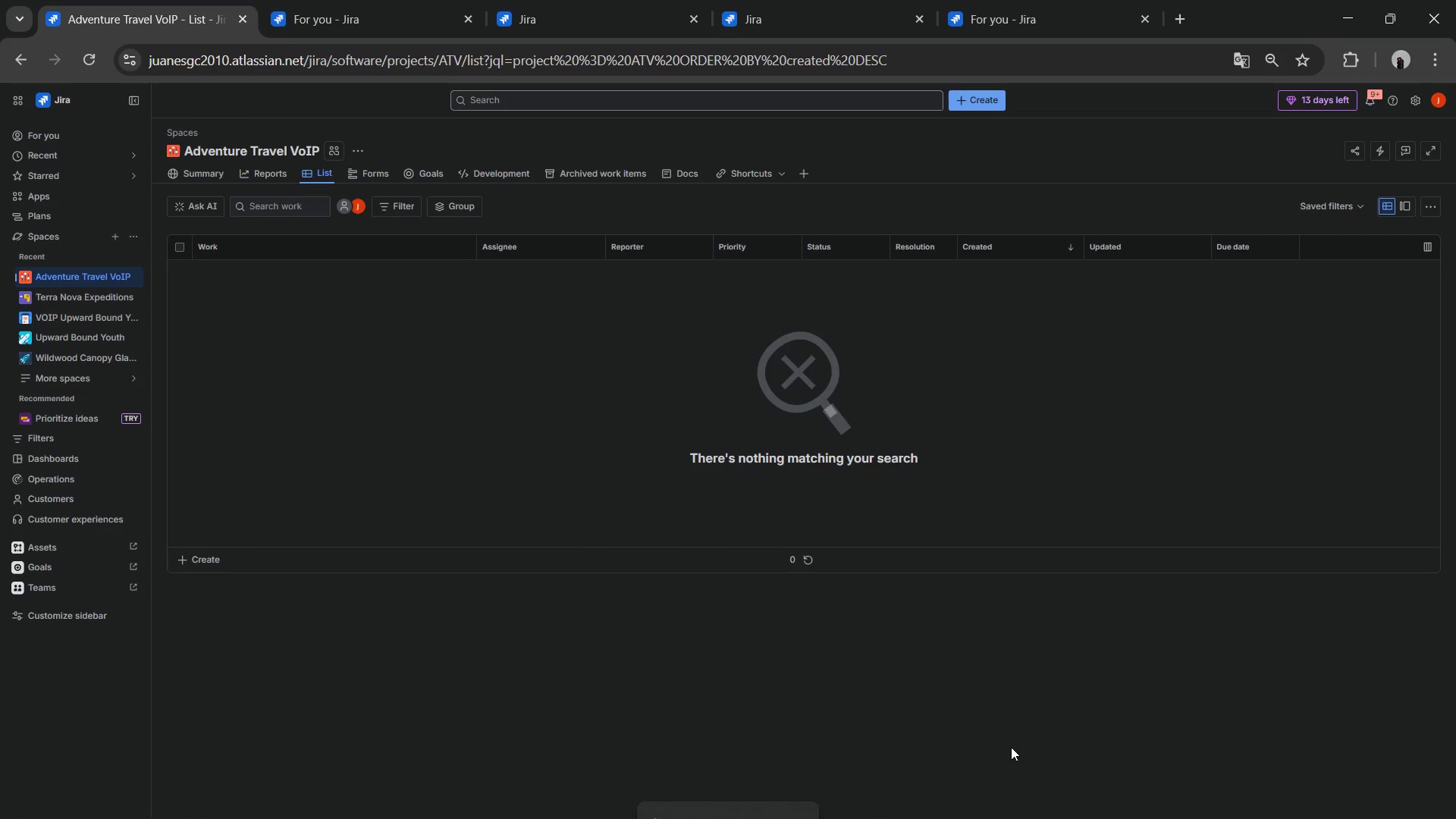 
hold_key(key=VolumeUp, duration=0.8)
 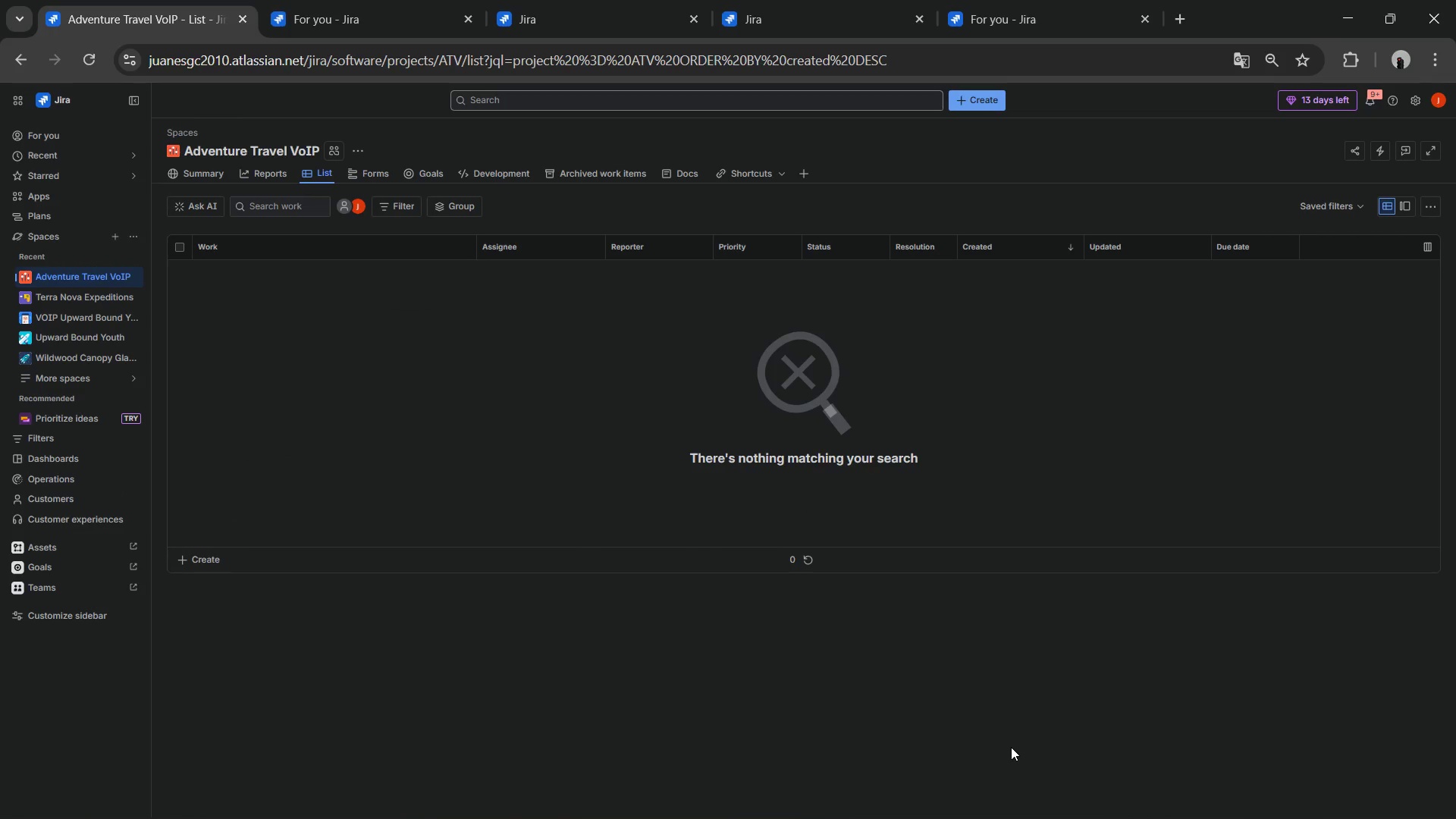 
wait(10.25)
 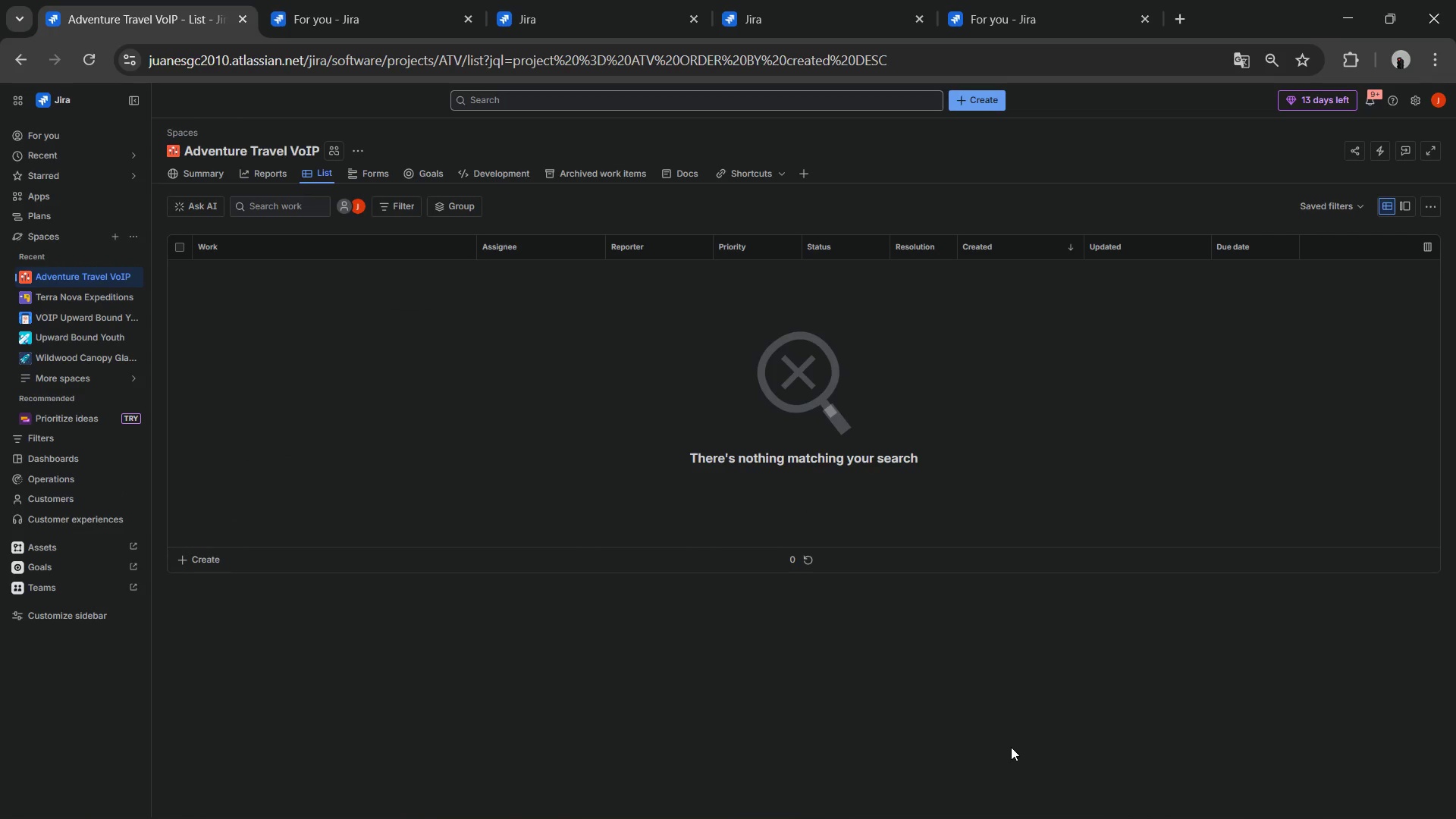 
left_click([82, 278])
 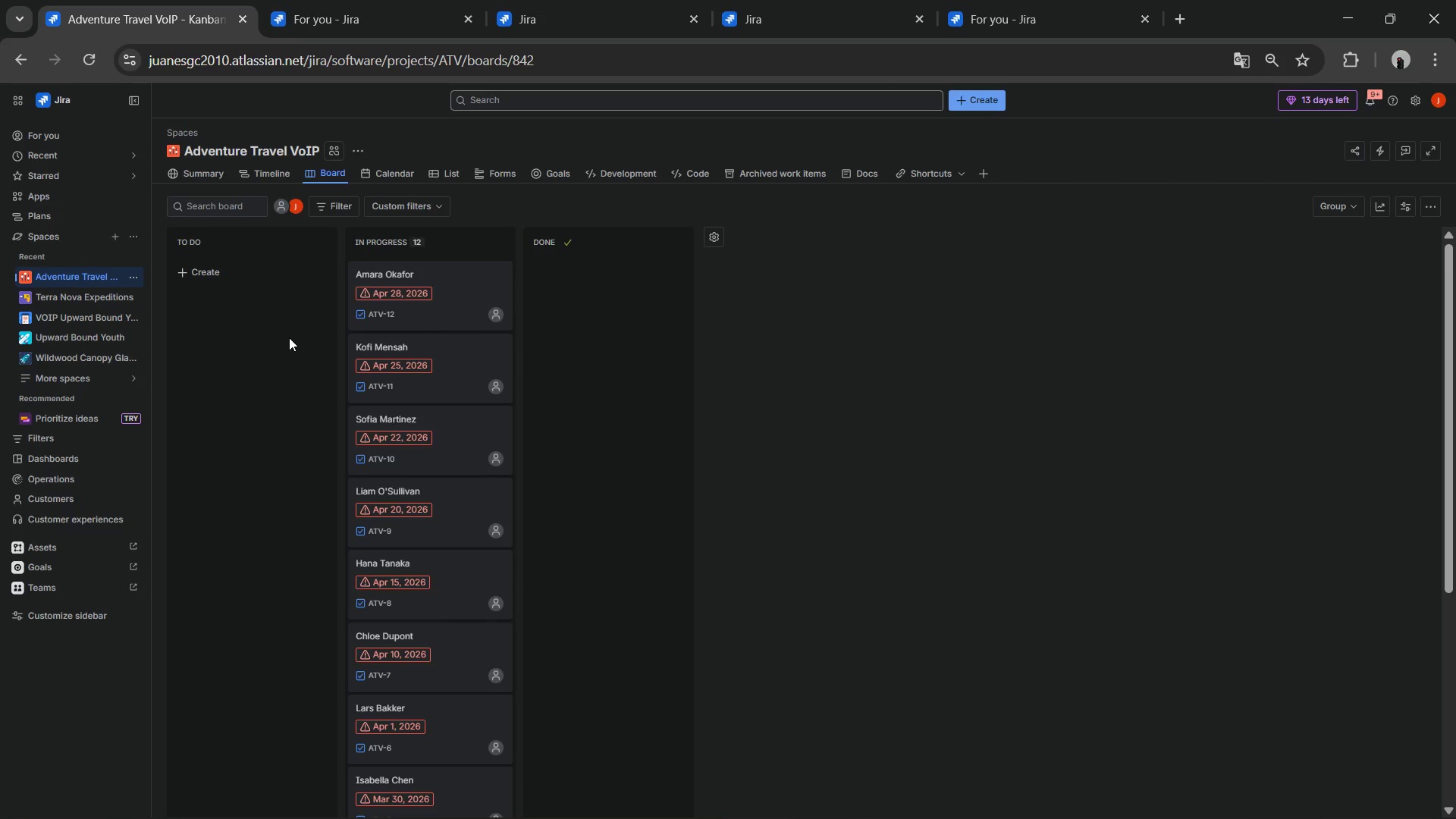 
wait(9.08)
 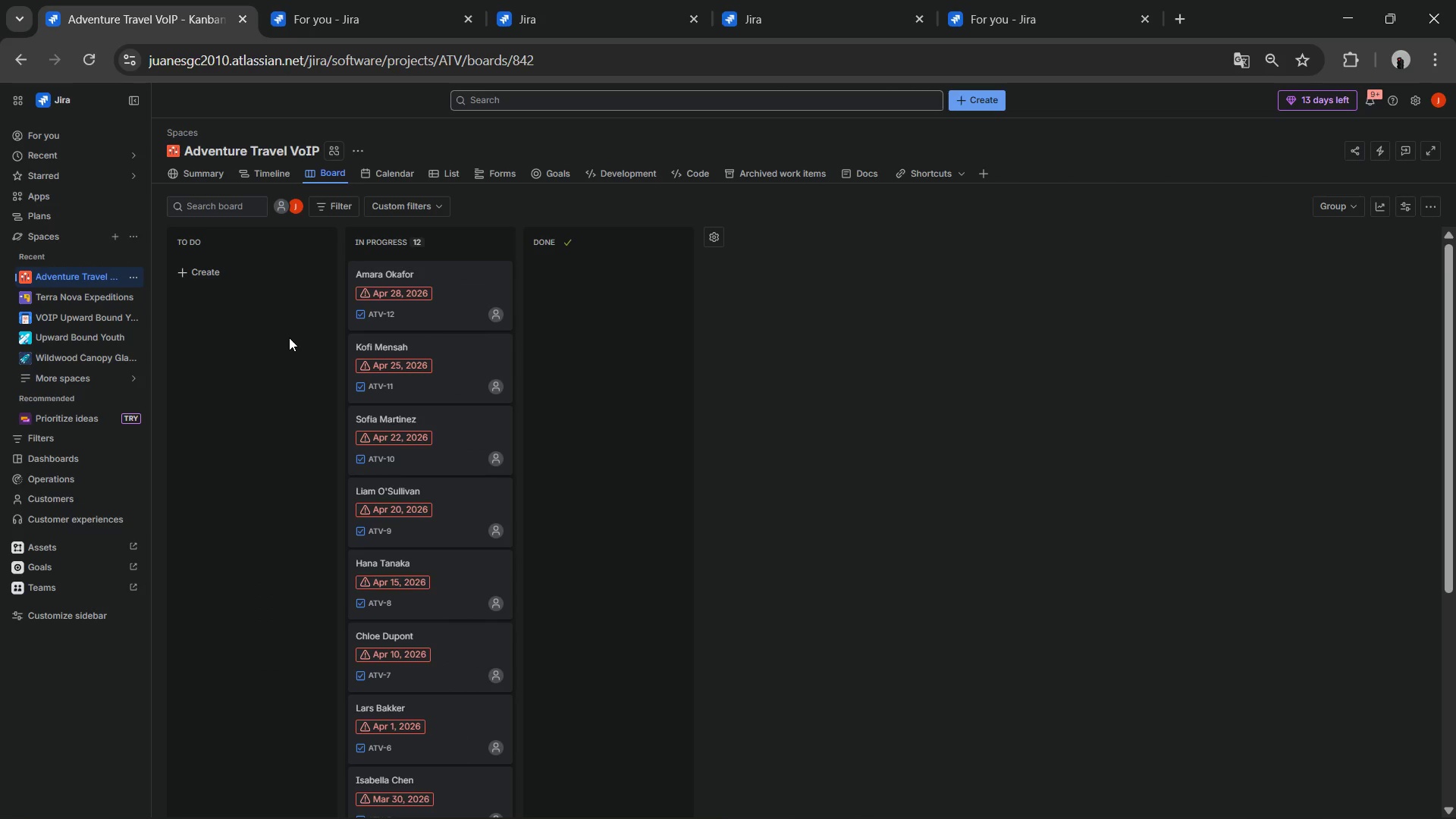 
scroll: coordinate [421, 372], scroll_direction: down, amount: 11.0
 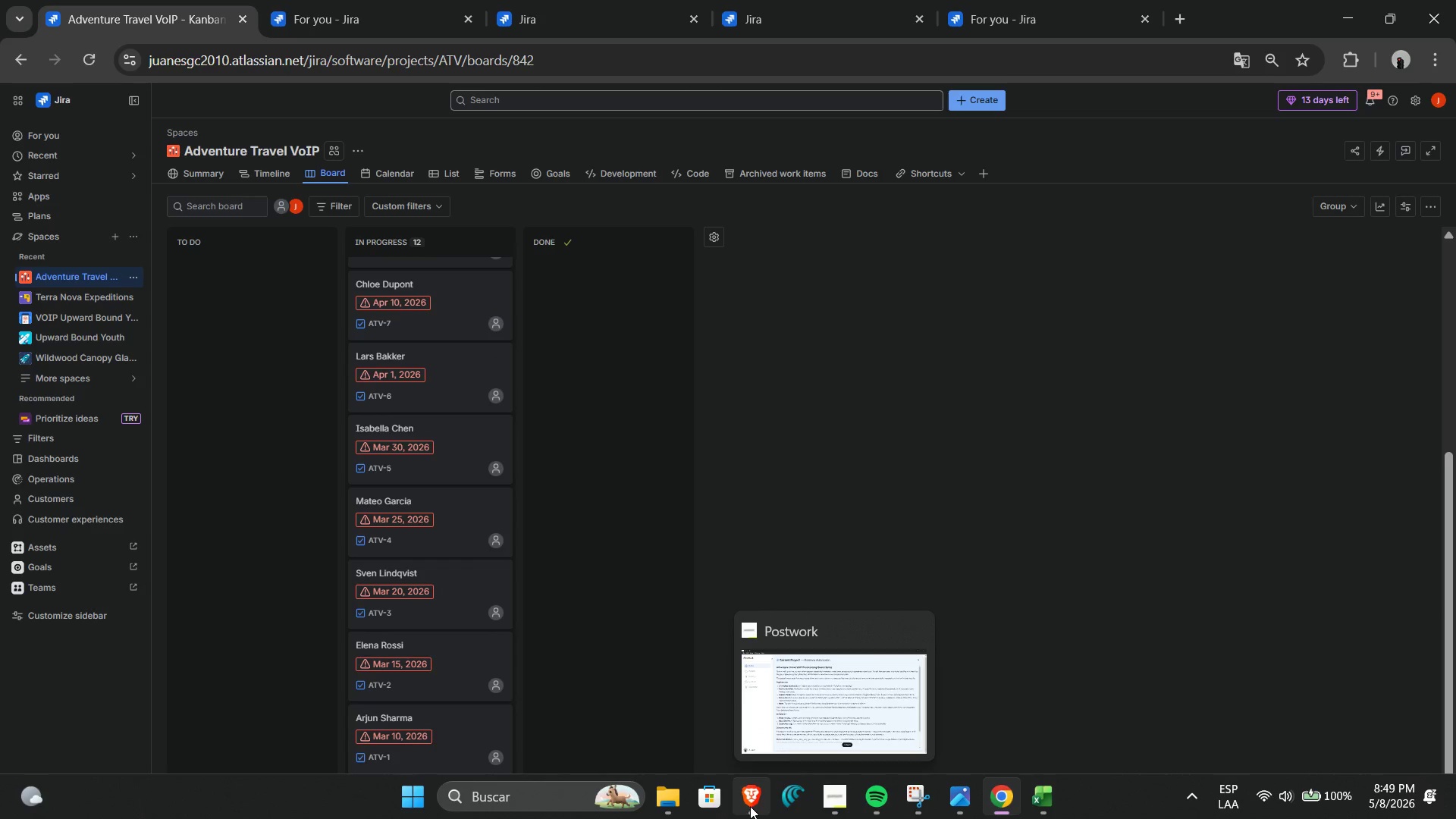 
mouse_move([689, 789])
 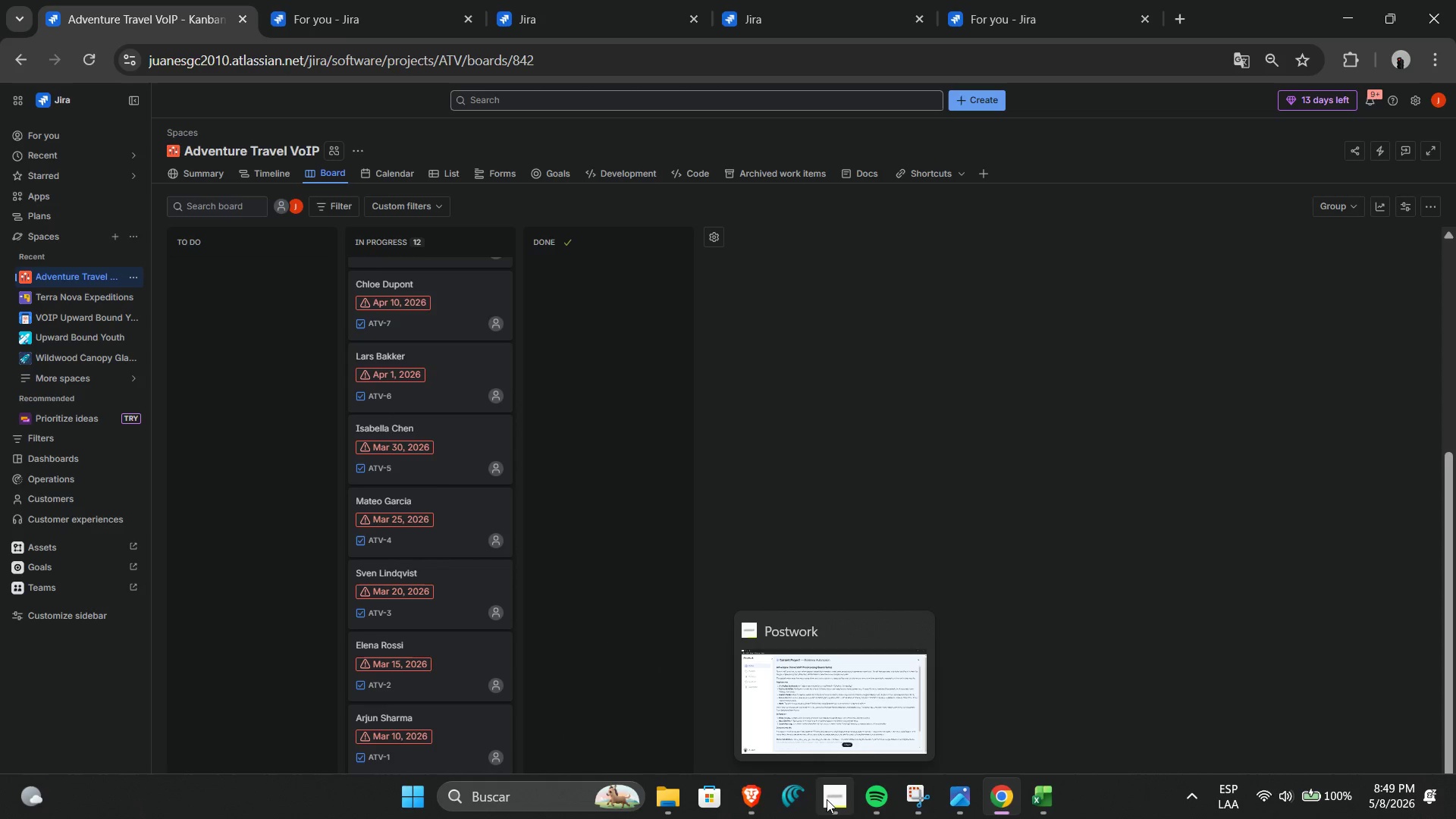 
left_click([827, 799])